 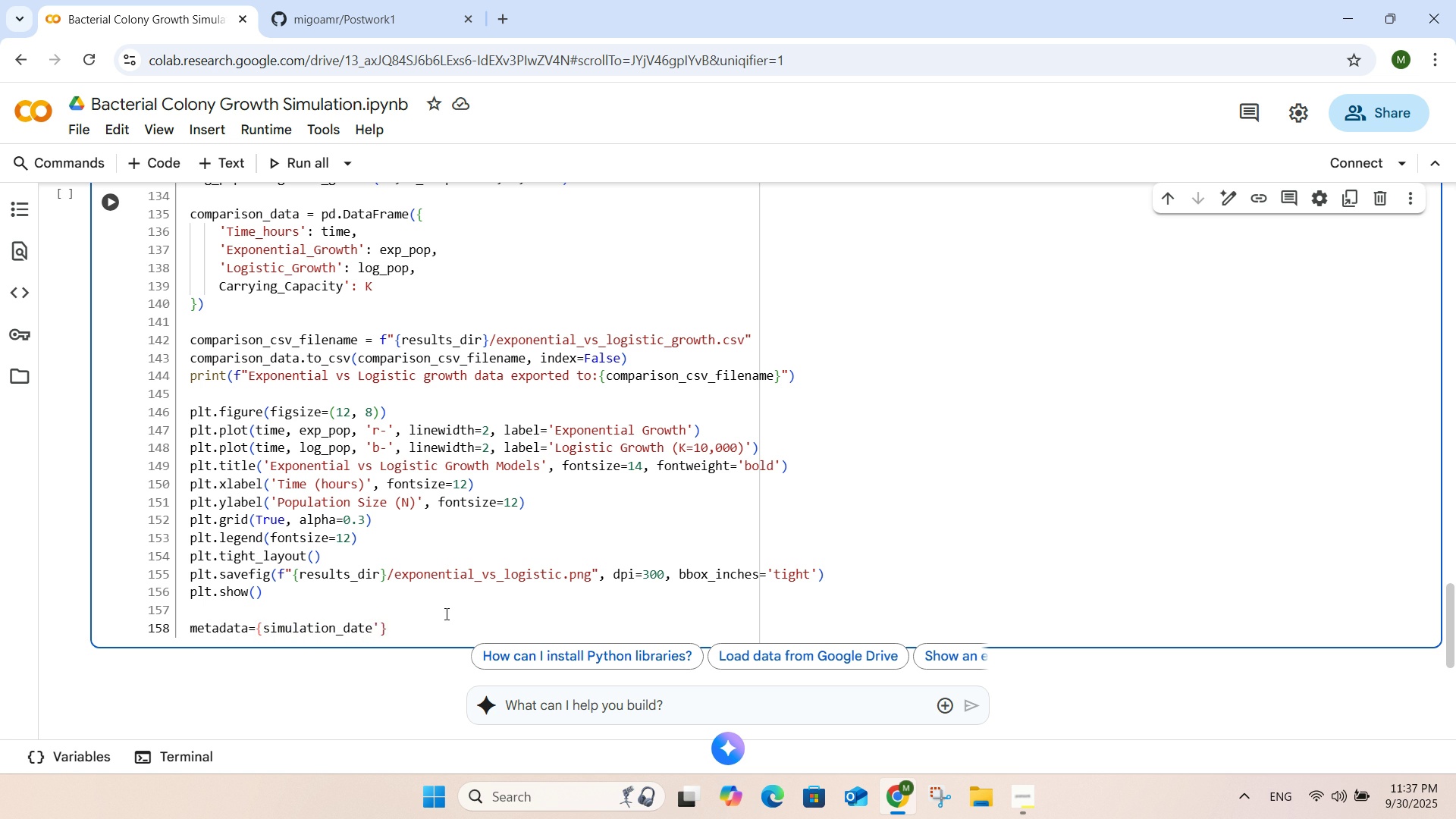 
left_click([260, 626])
 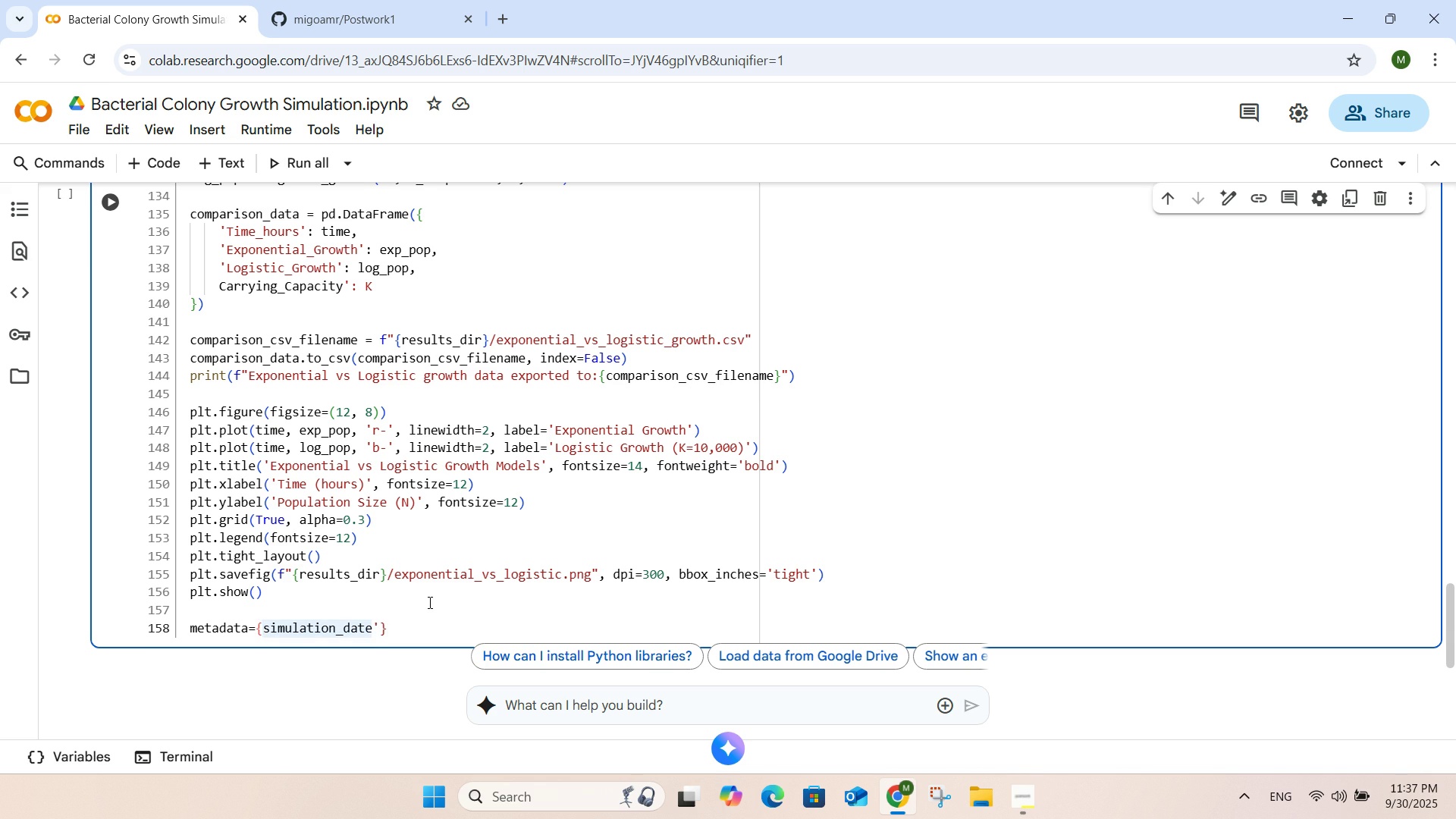 
key(Quote)
 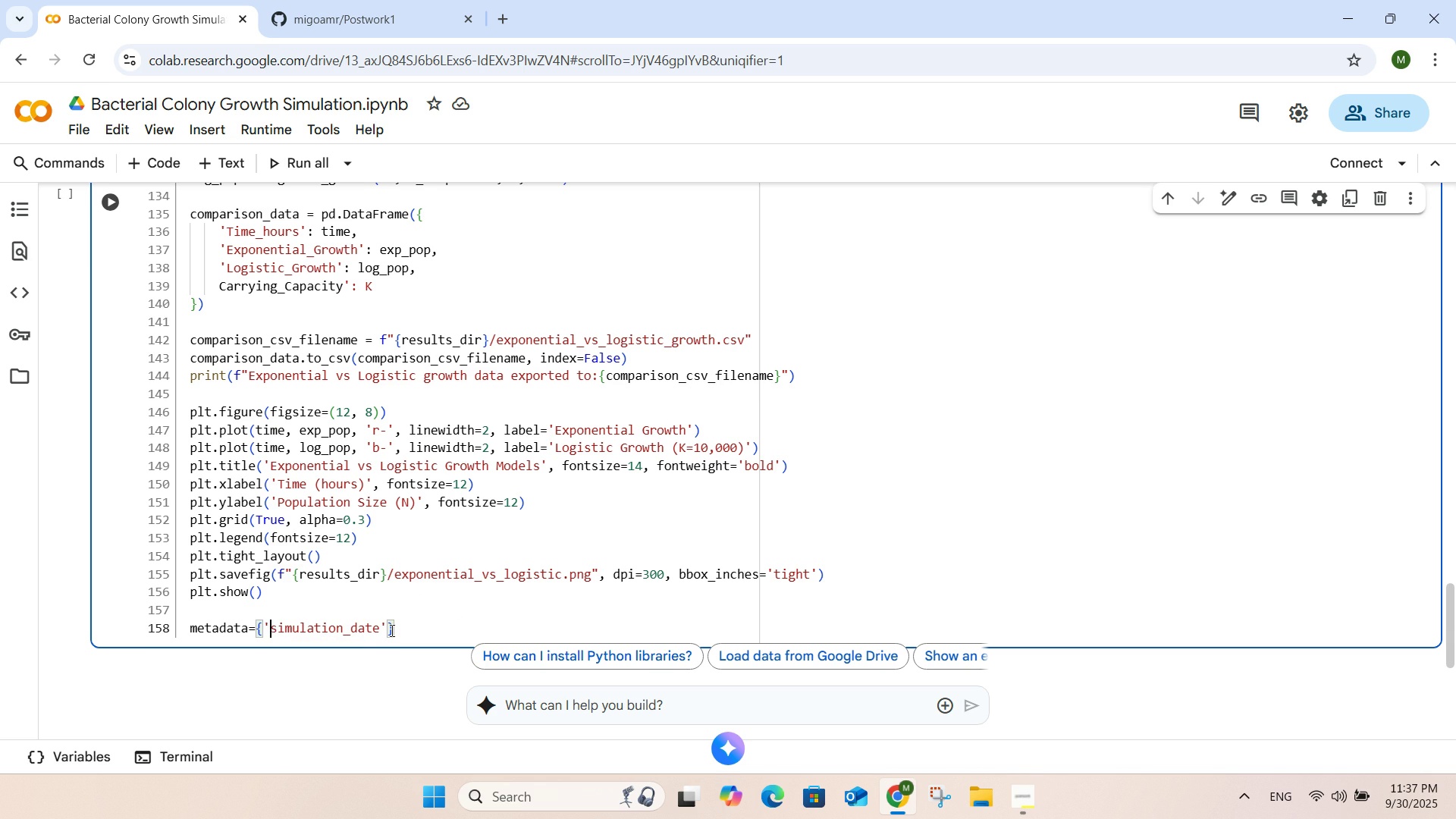 
wait(5.36)
 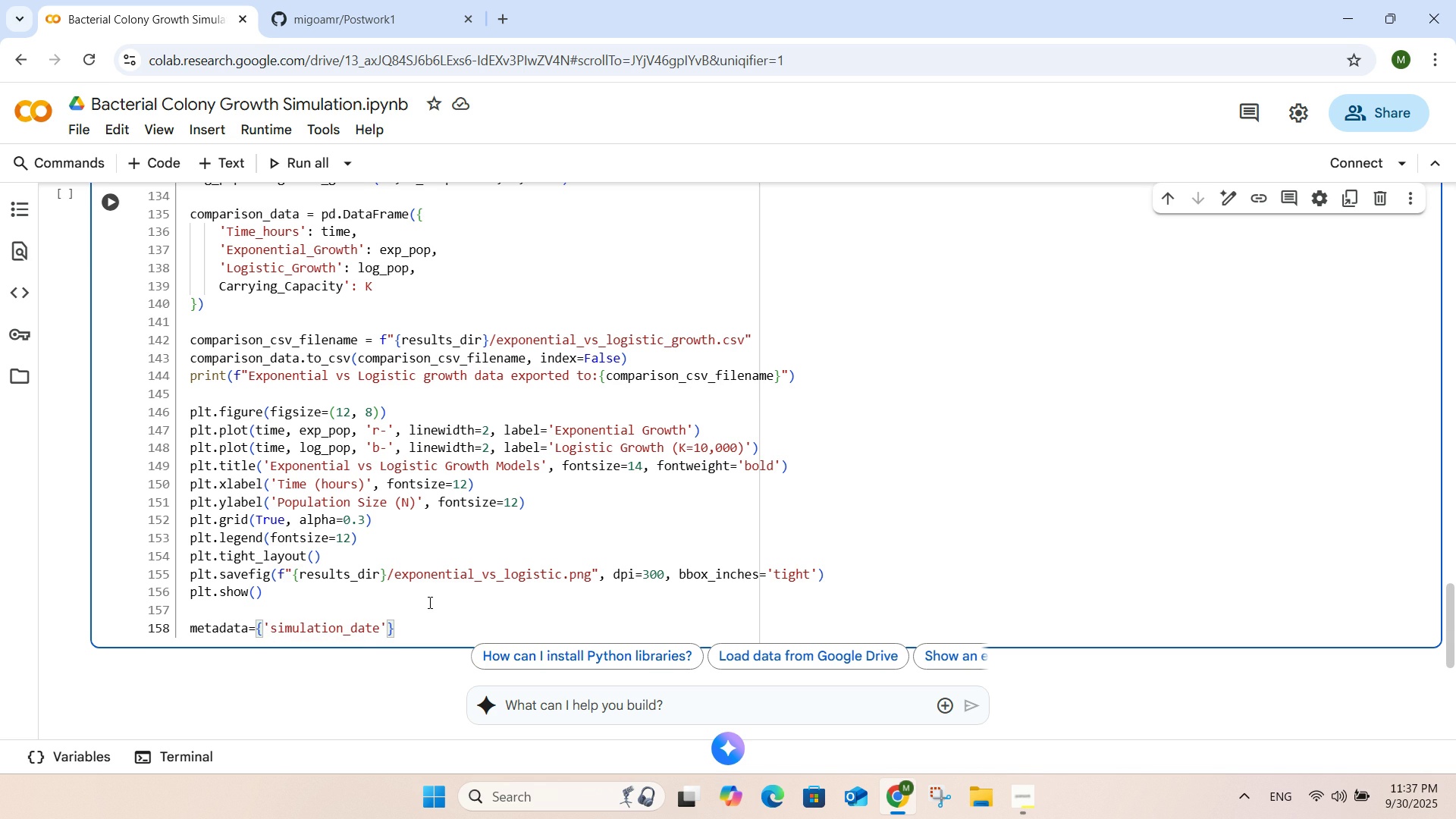 
left_click([386, 625])
 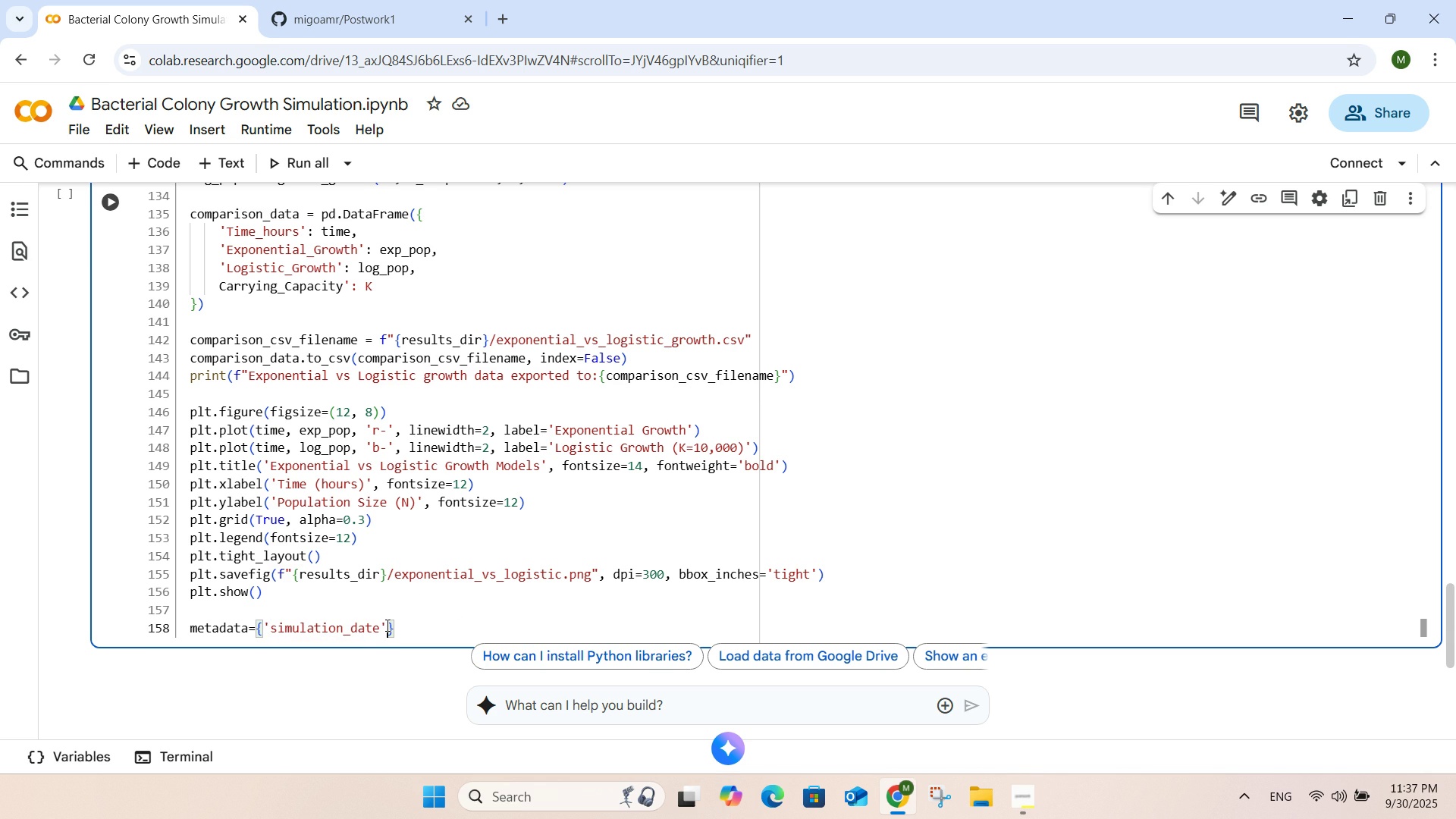 
key(Enter)
 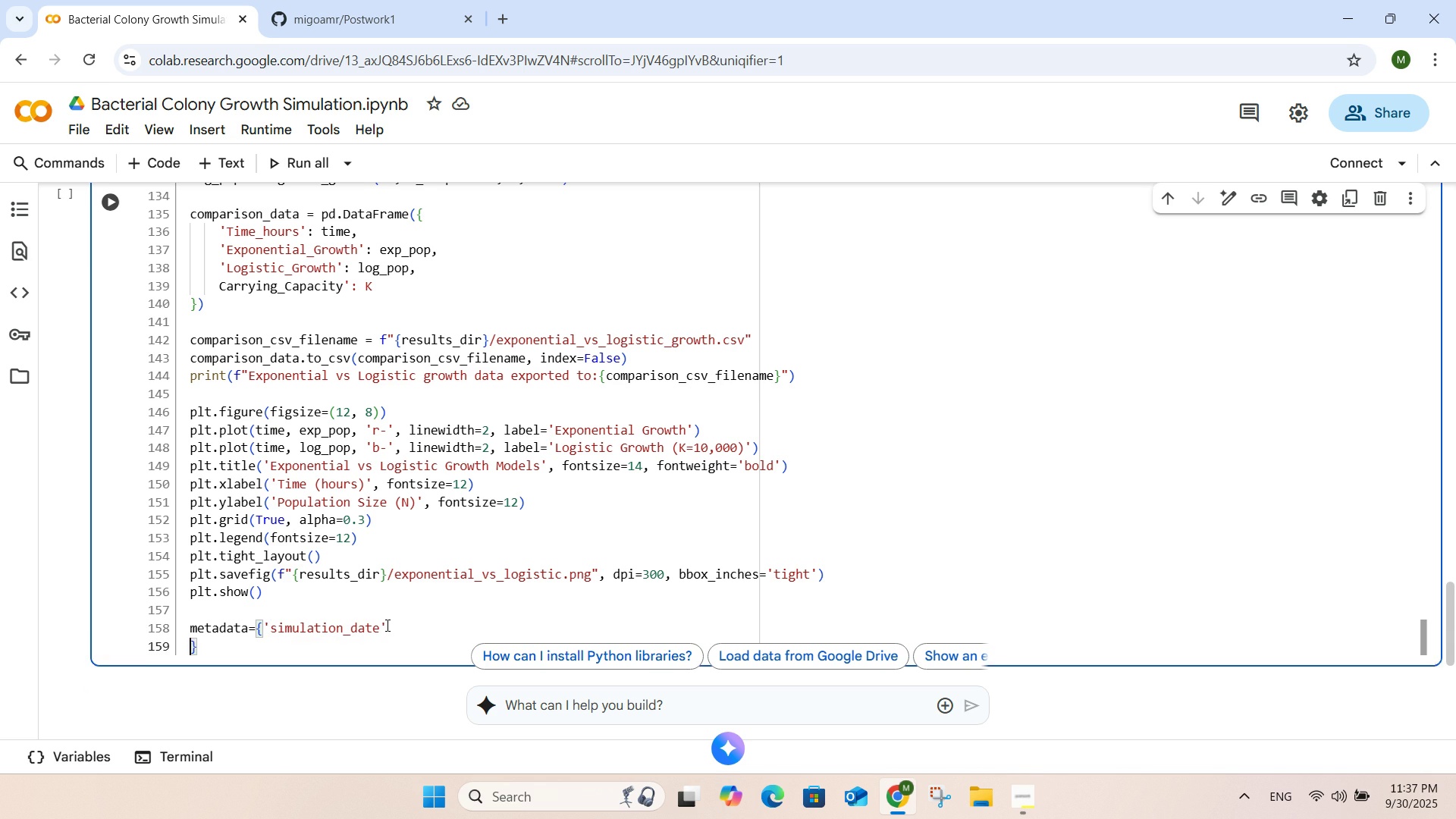 
key(Enter)
 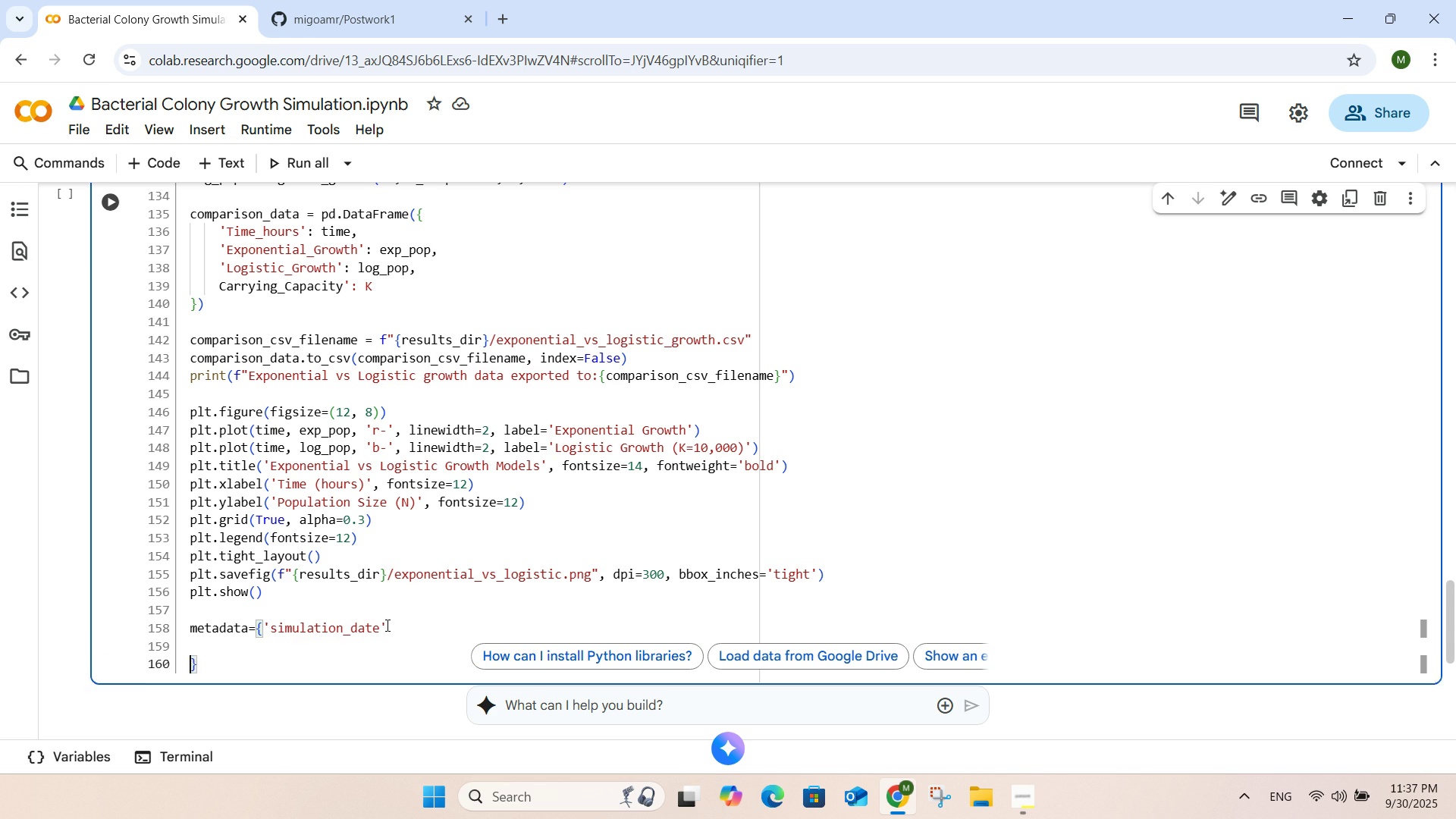 
key(Enter)
 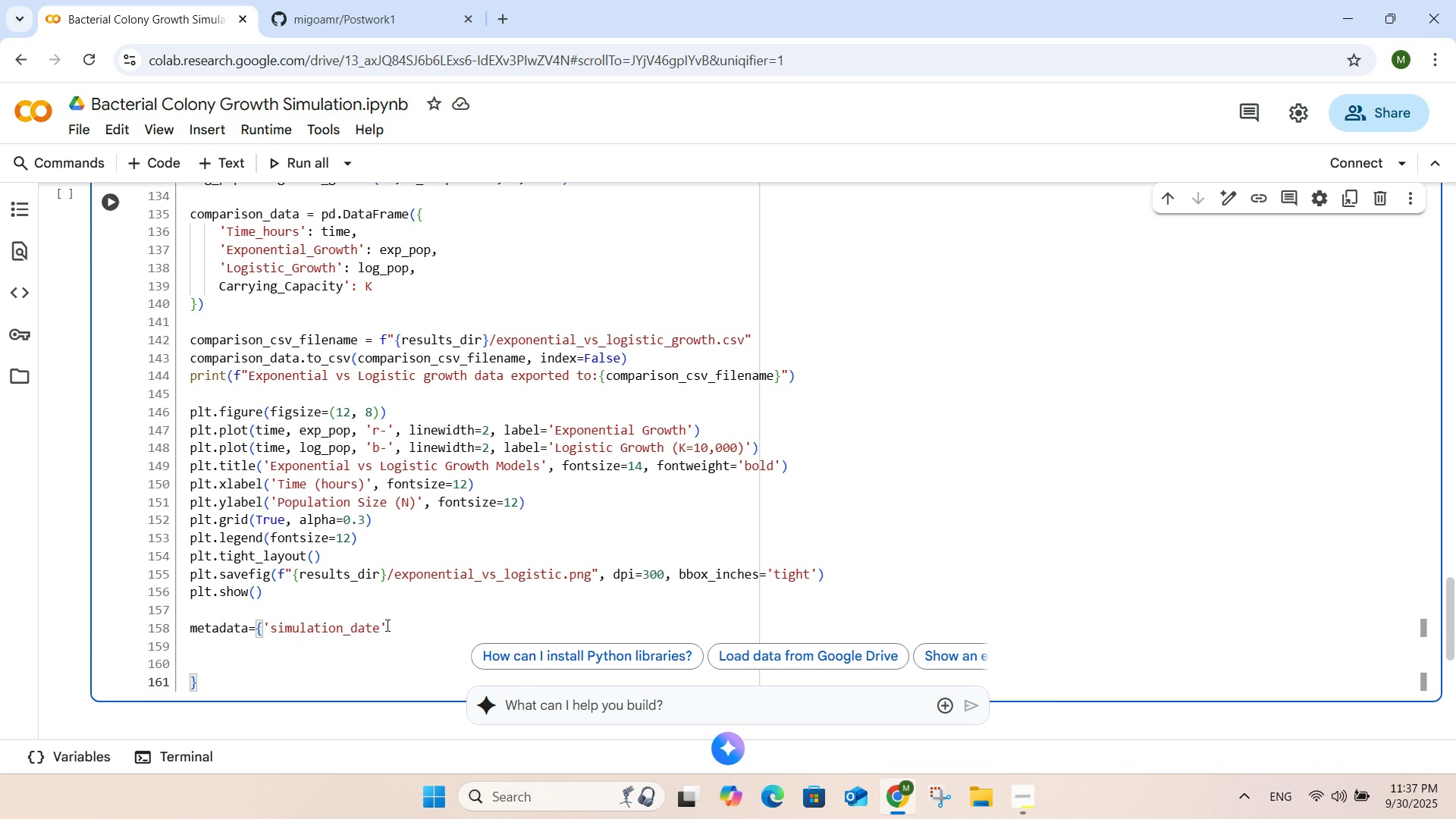 
left_click([386, 625])
 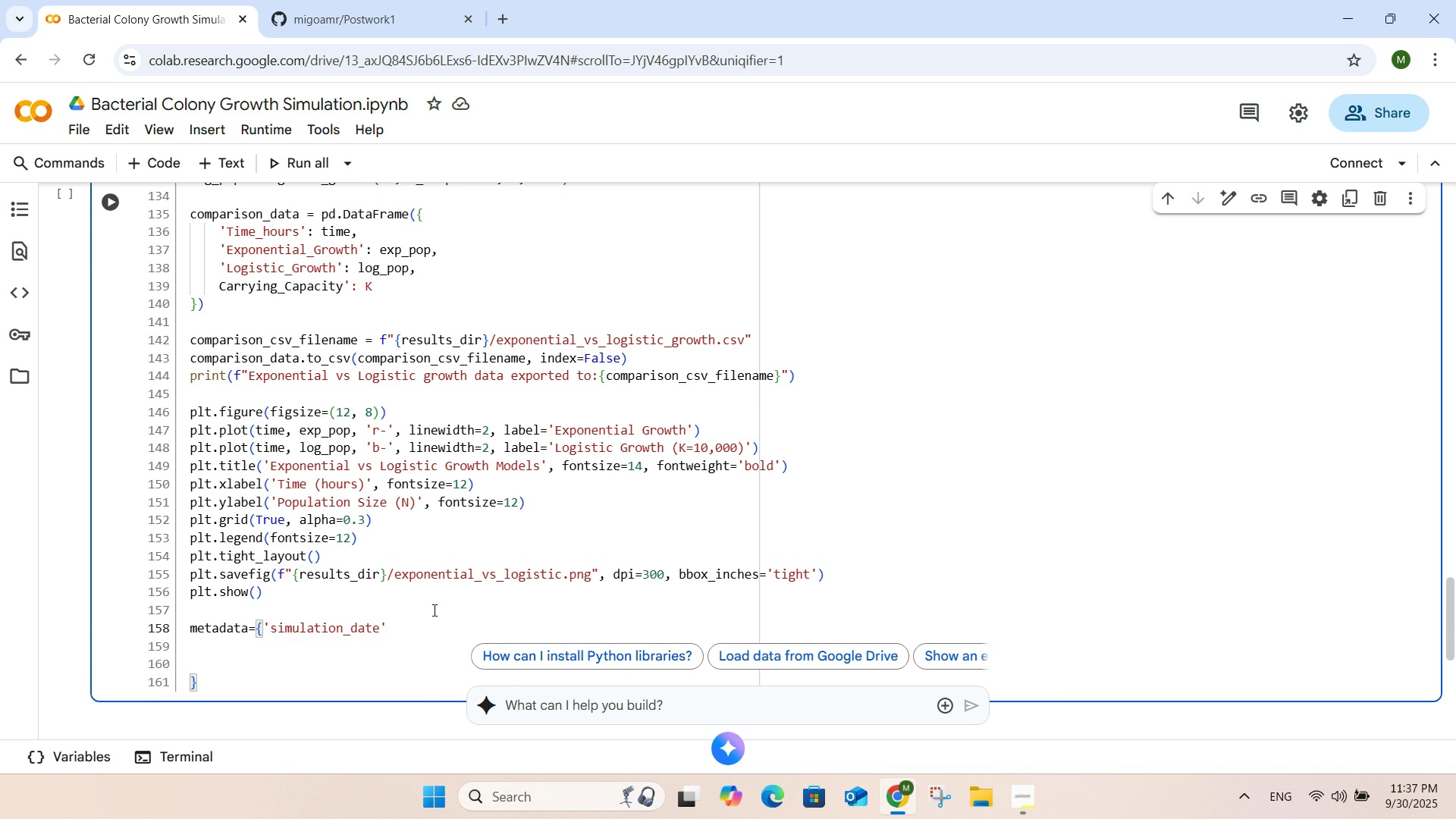 
key(Shift+ShiftRight)
 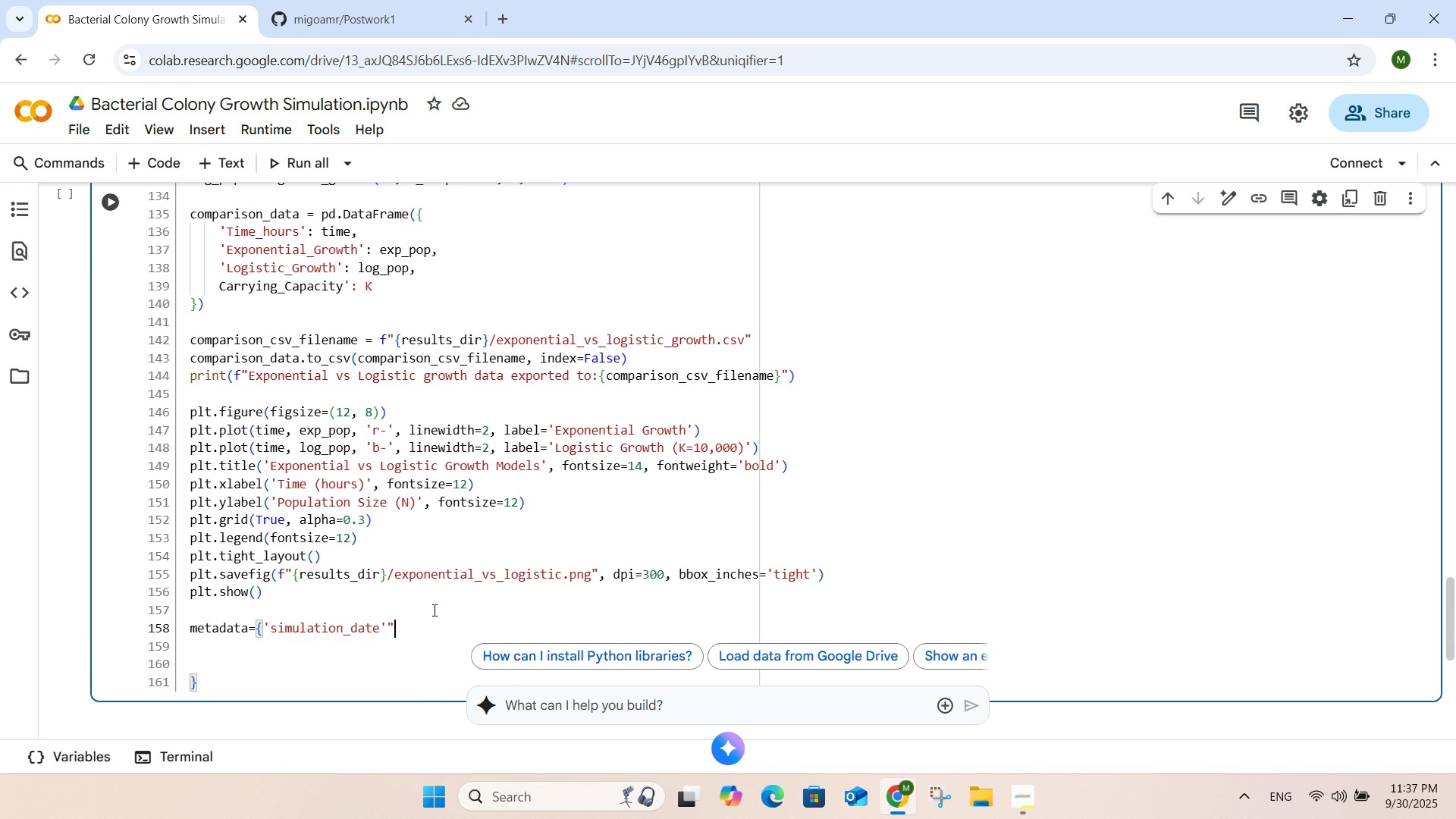 
key(Shift+Quote)
 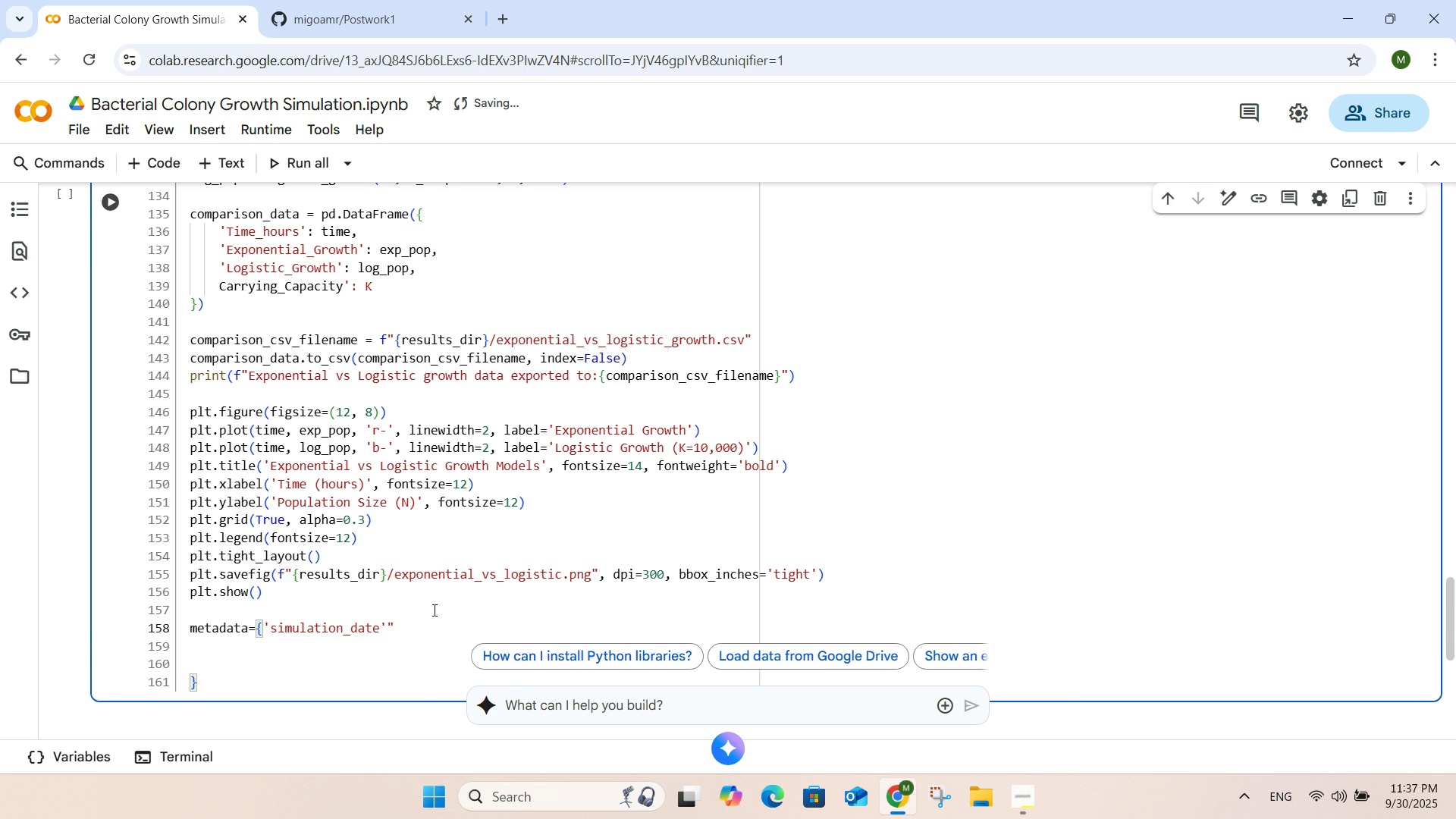 
key(Backspace)
 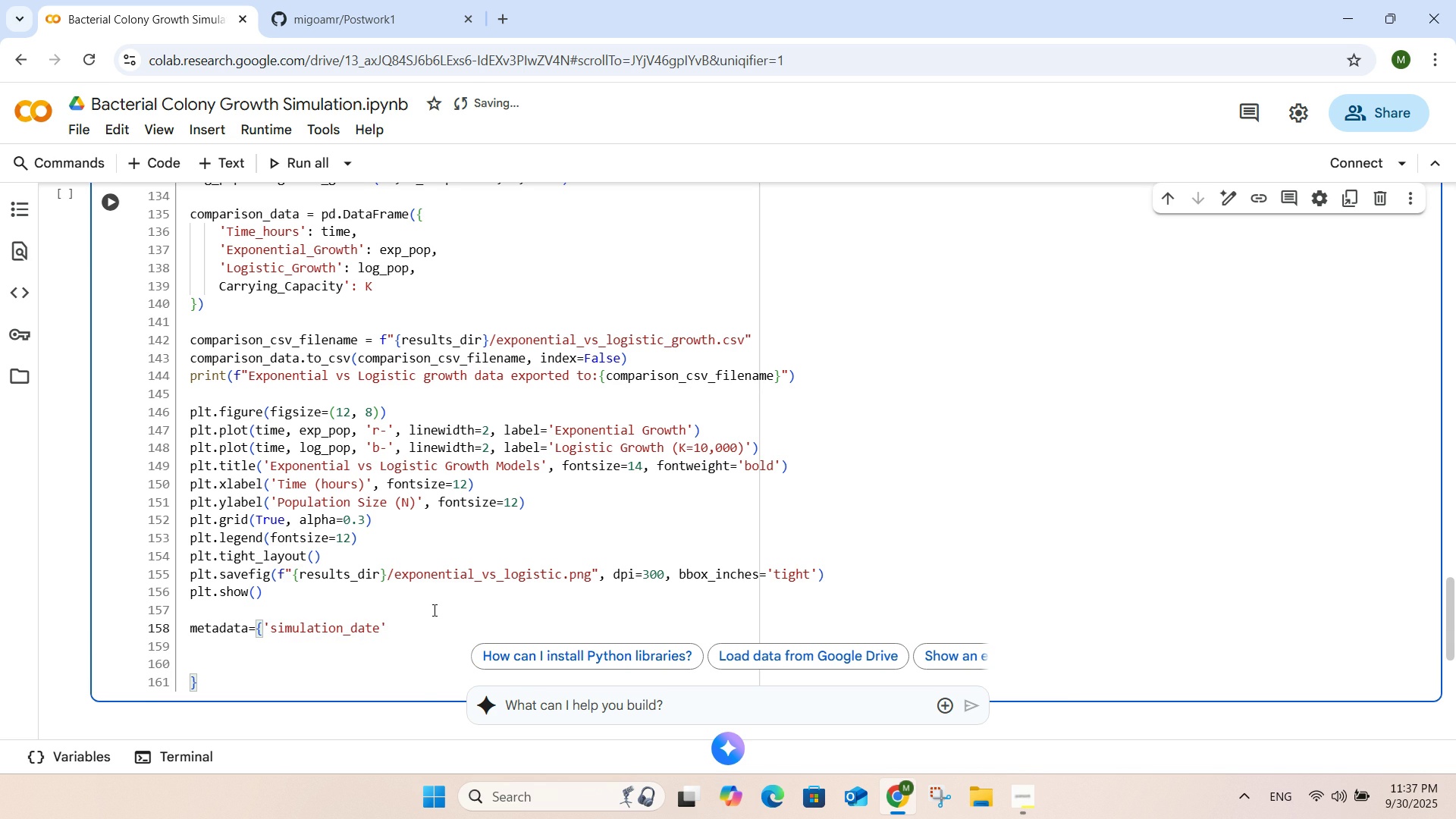 
key(Shift+ShiftRight)
 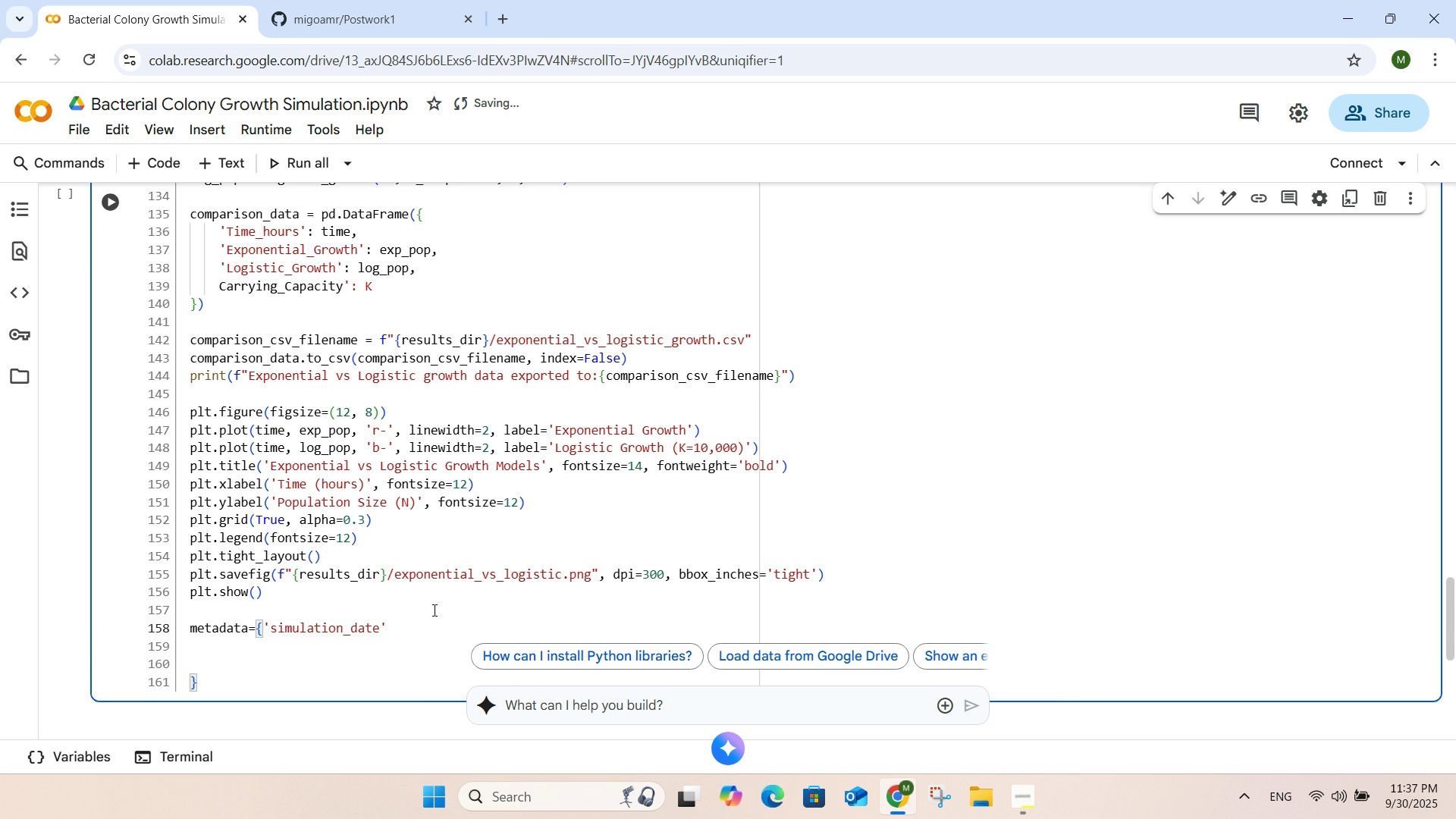 
key(Shift+Semicolon)
 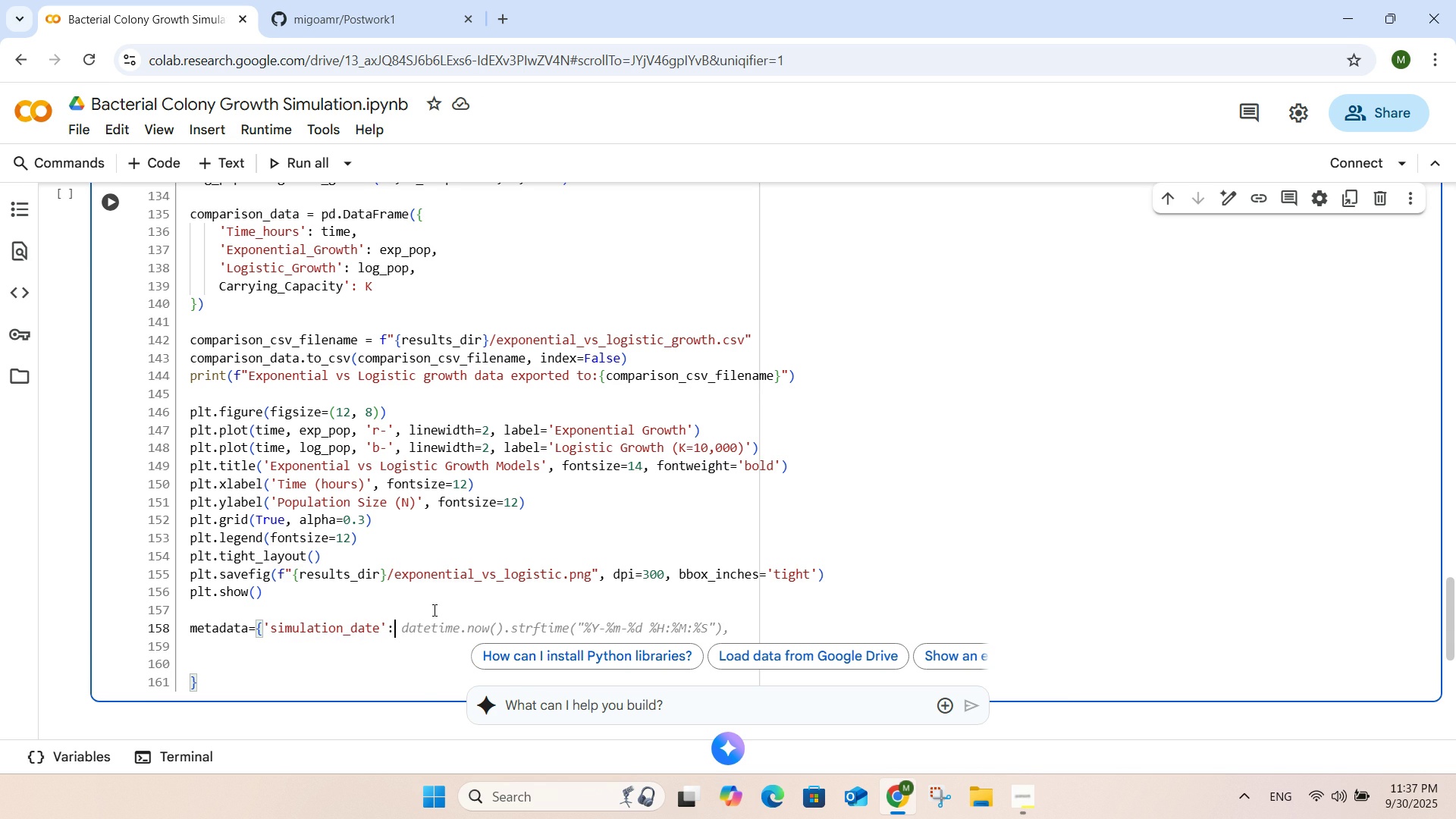 
key(Tab)
 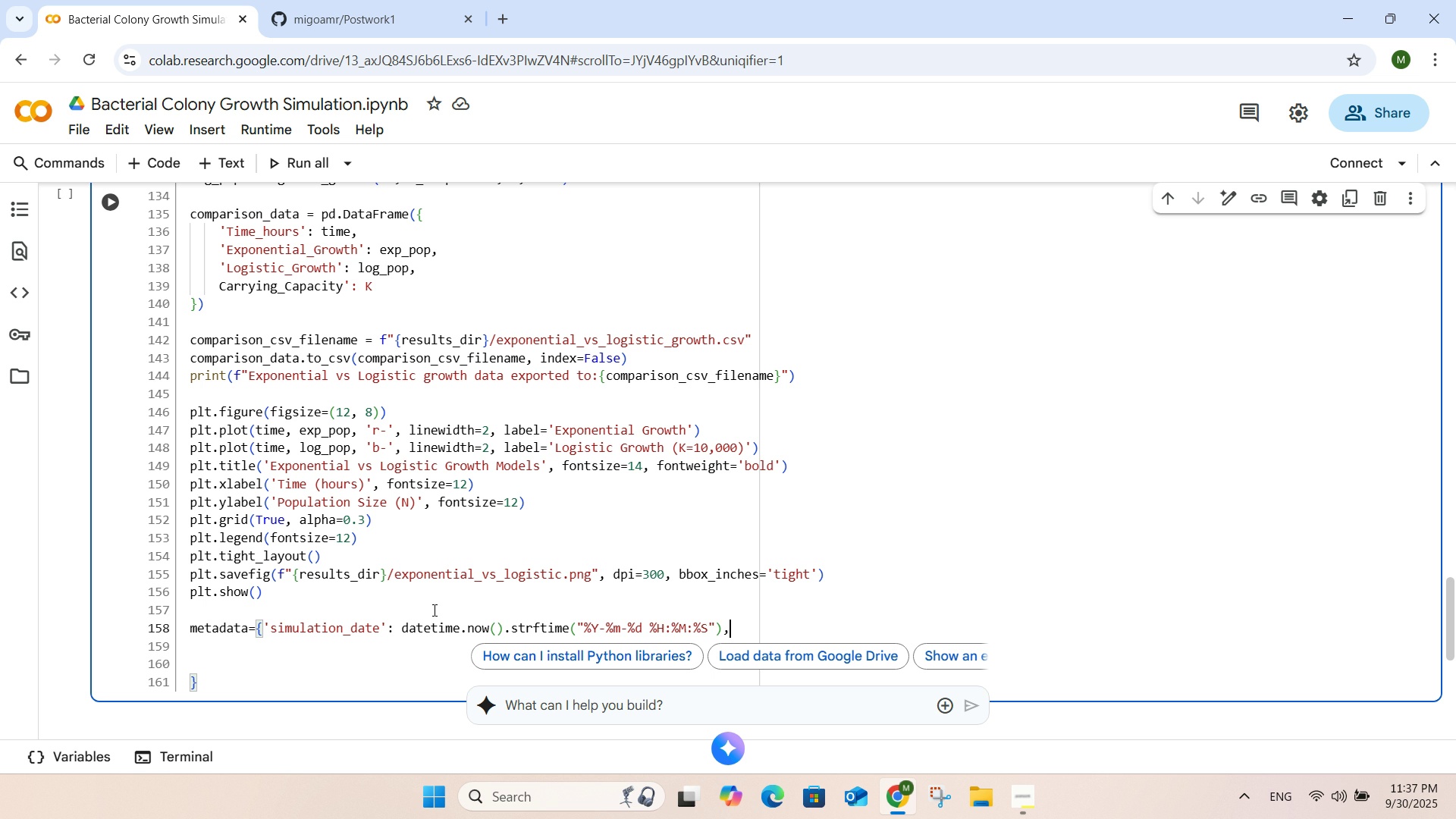 
wait(8.05)
 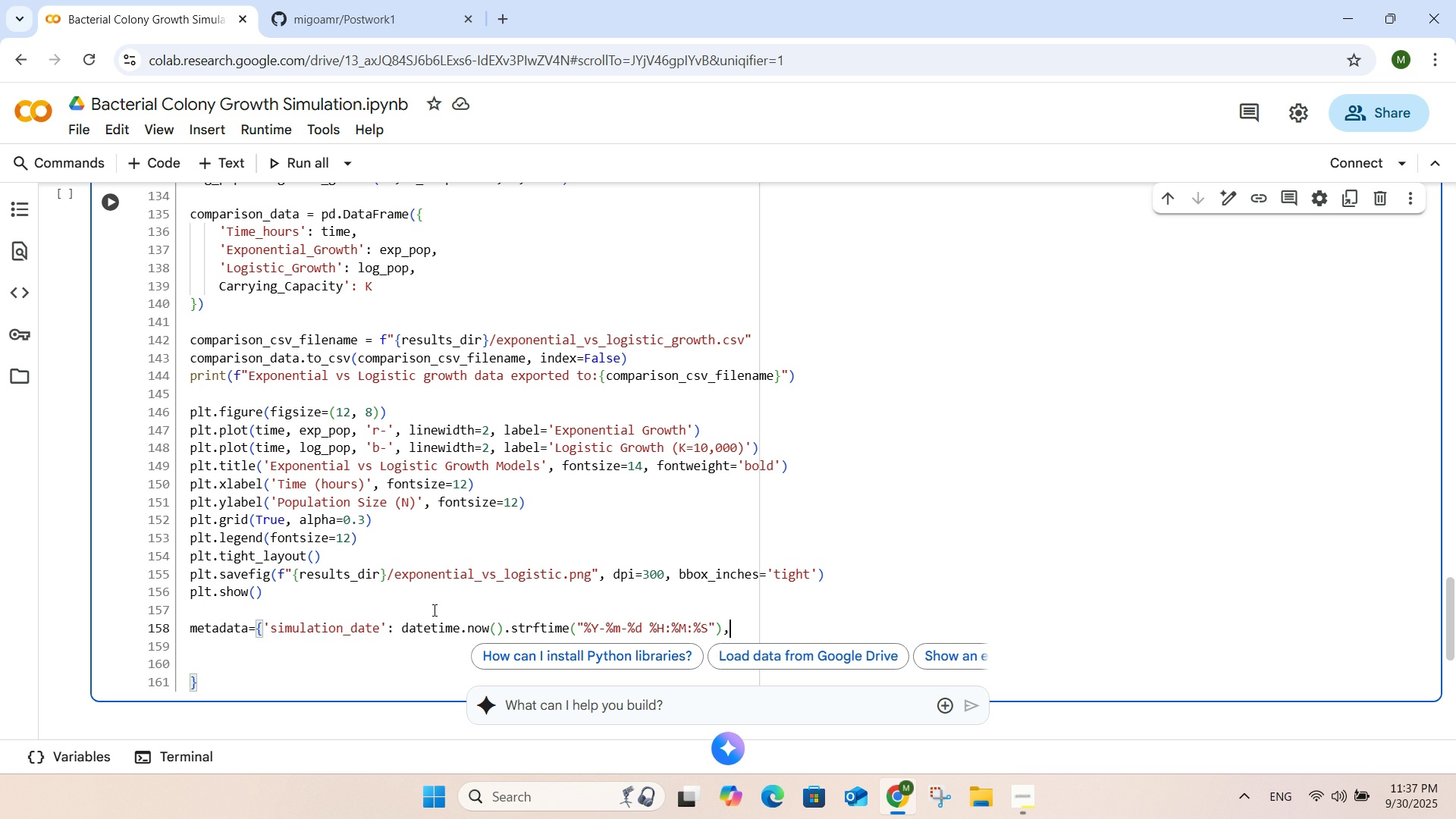 
key(Enter)
 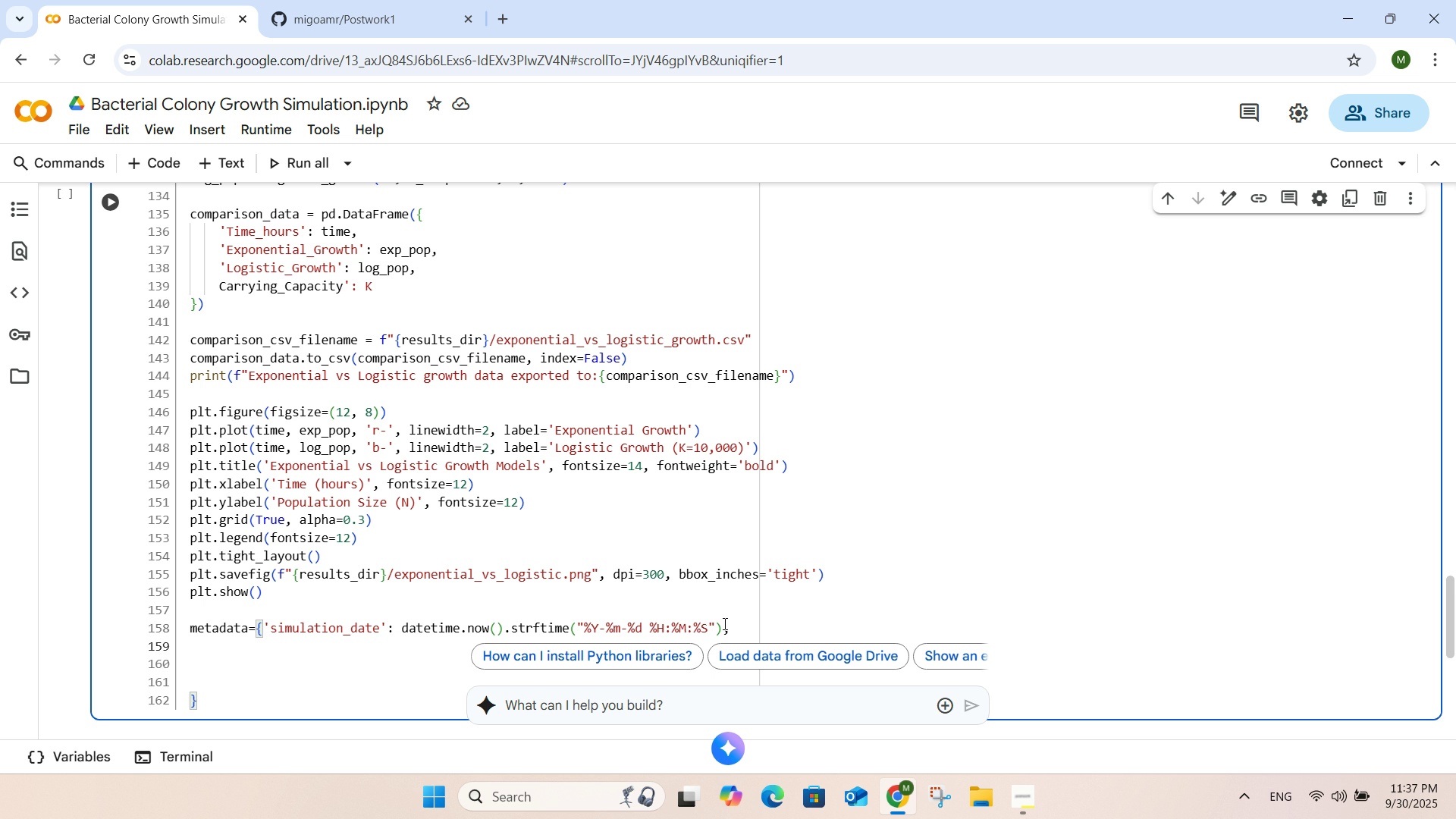 
type(initial_population')
 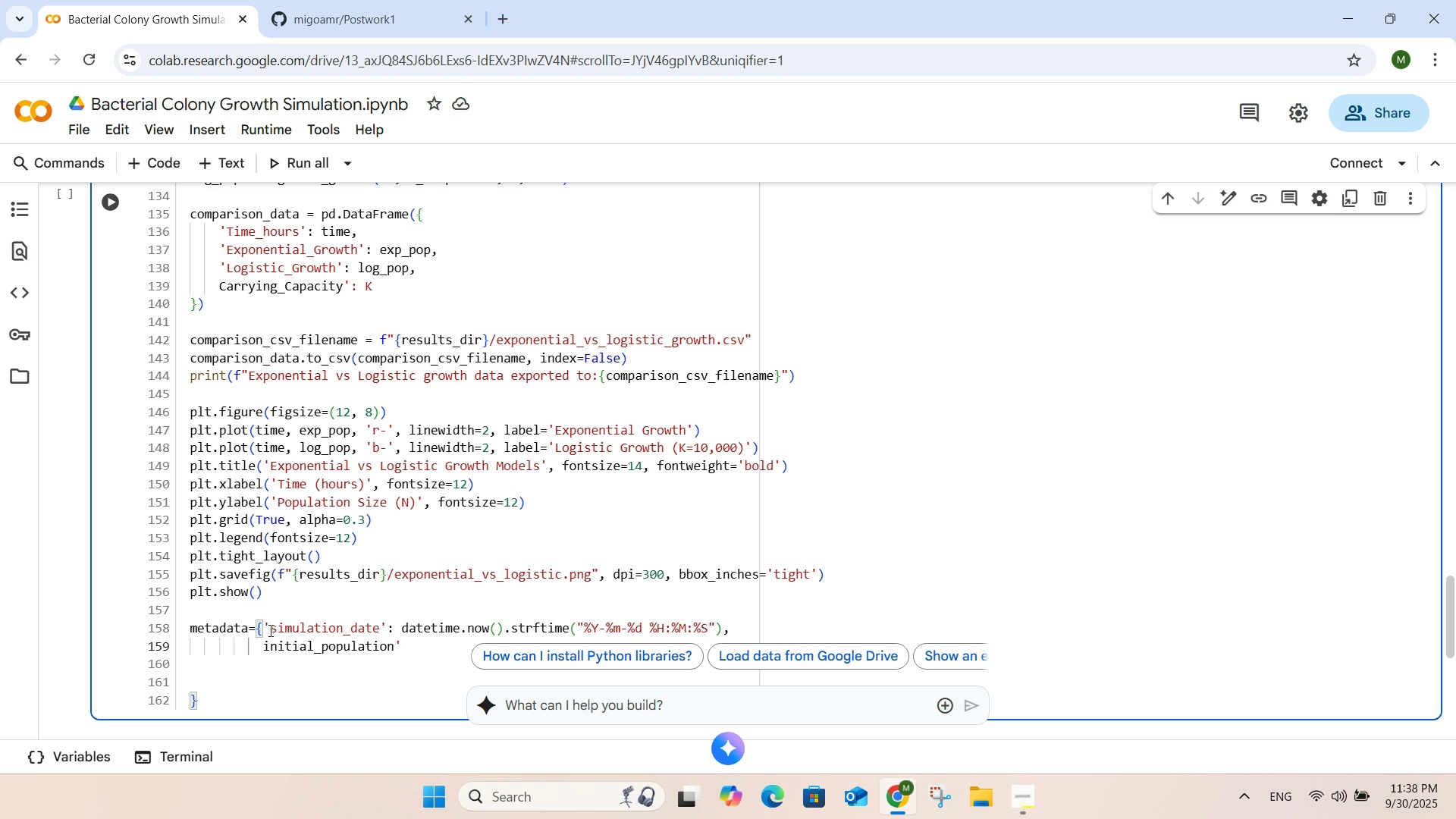 
left_click([261, 642])
 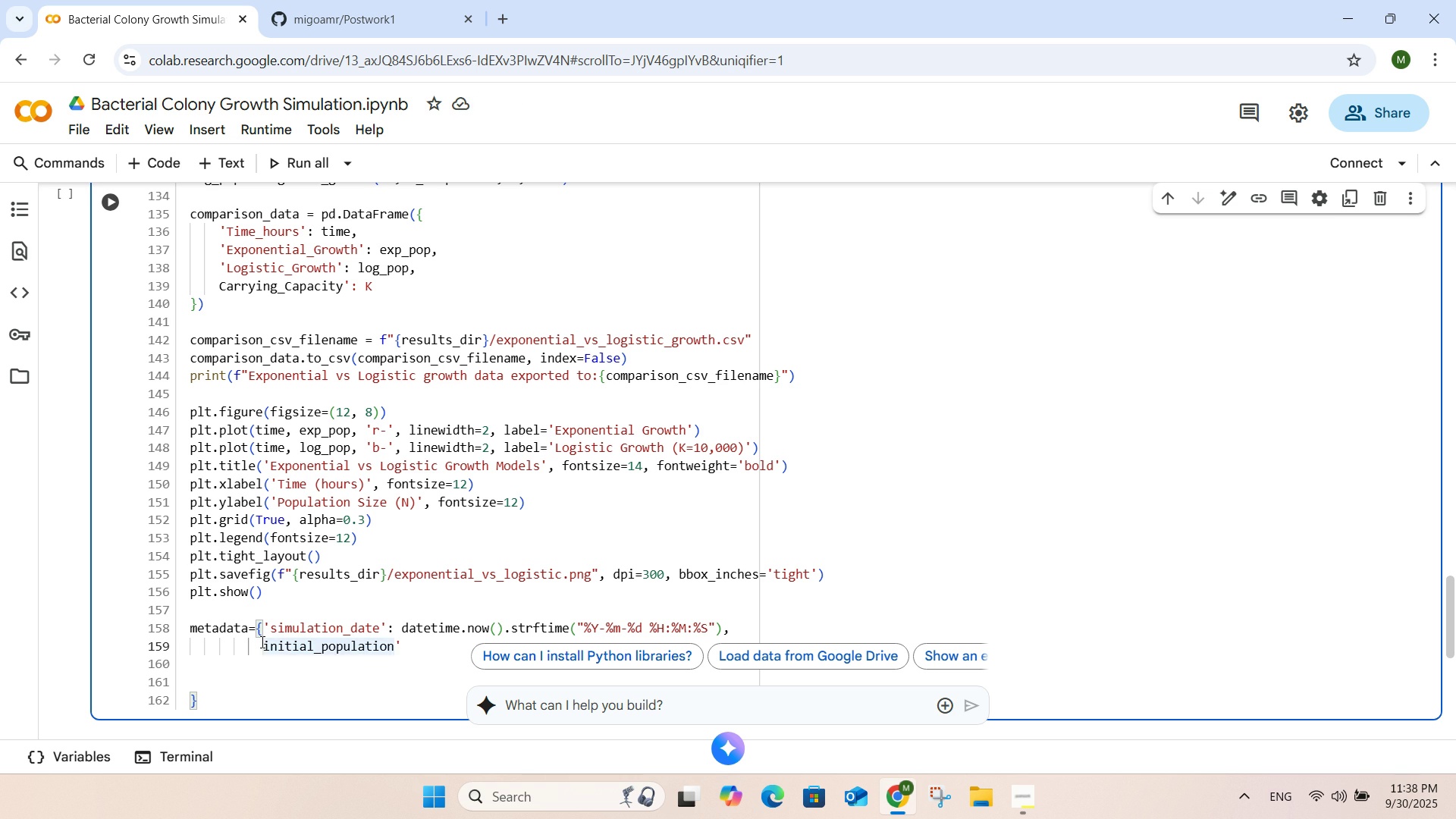 
key(Quote)
 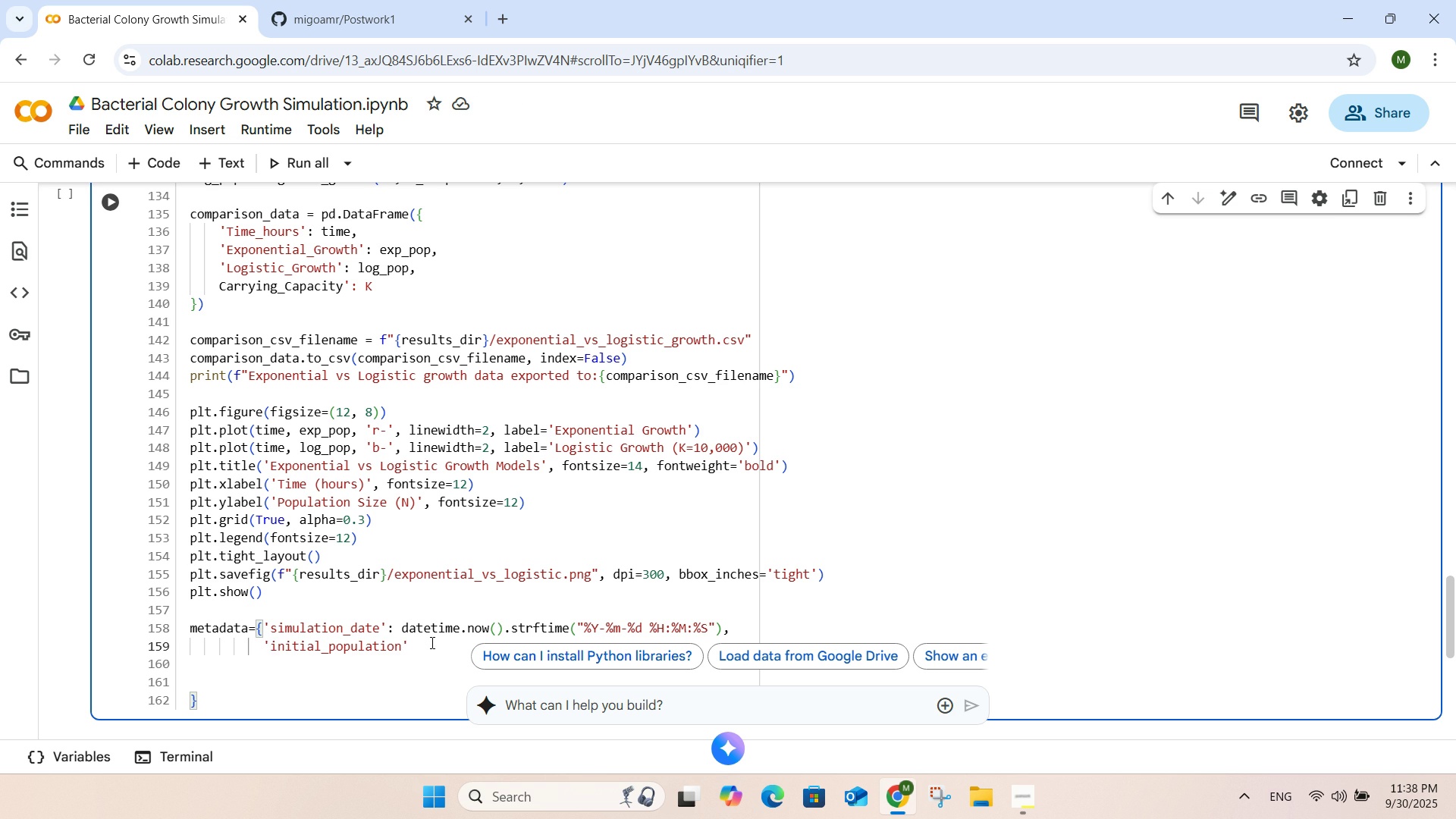 
left_click([431, 642])
 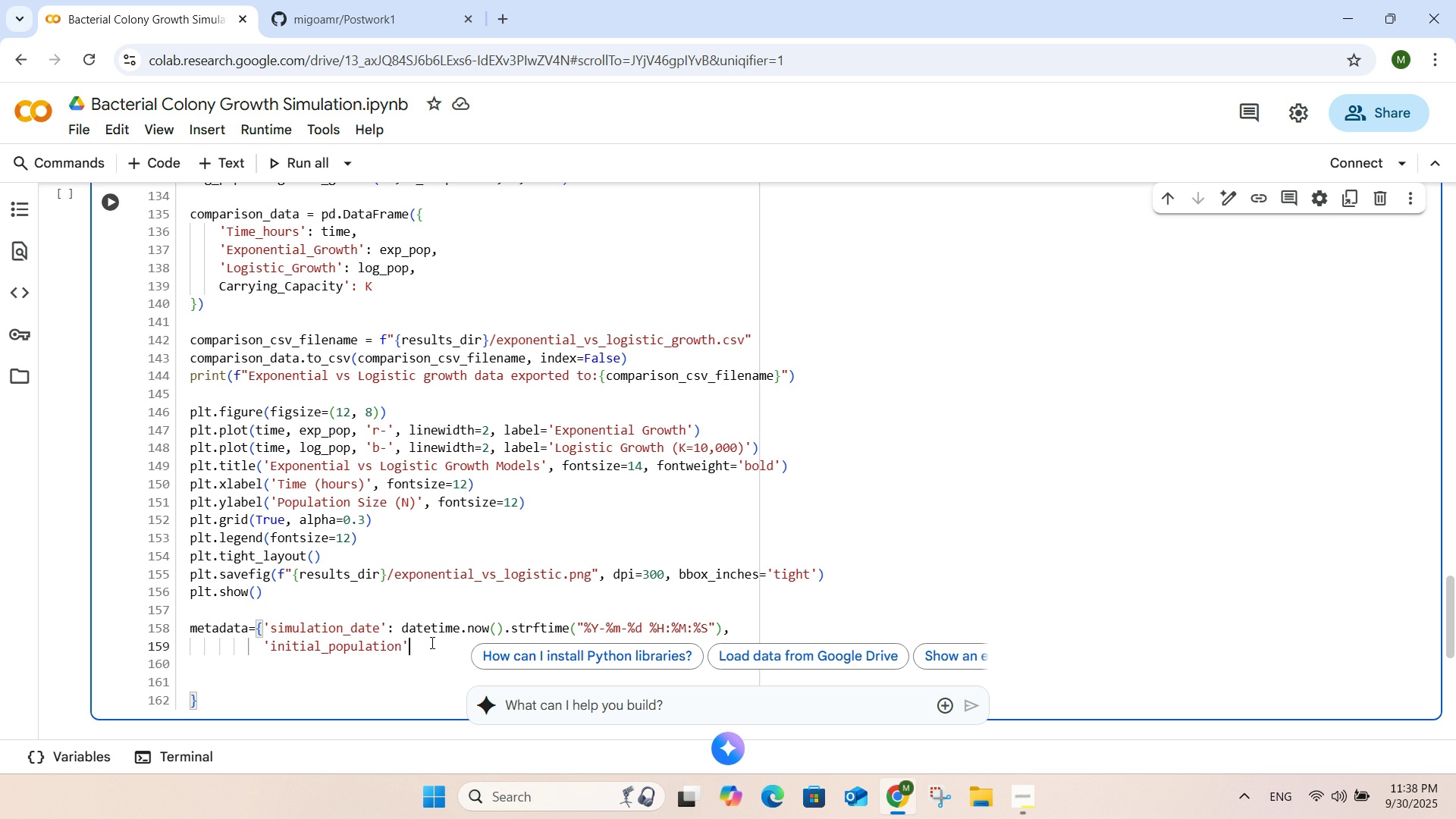 
key(Shift+ShiftRight)
 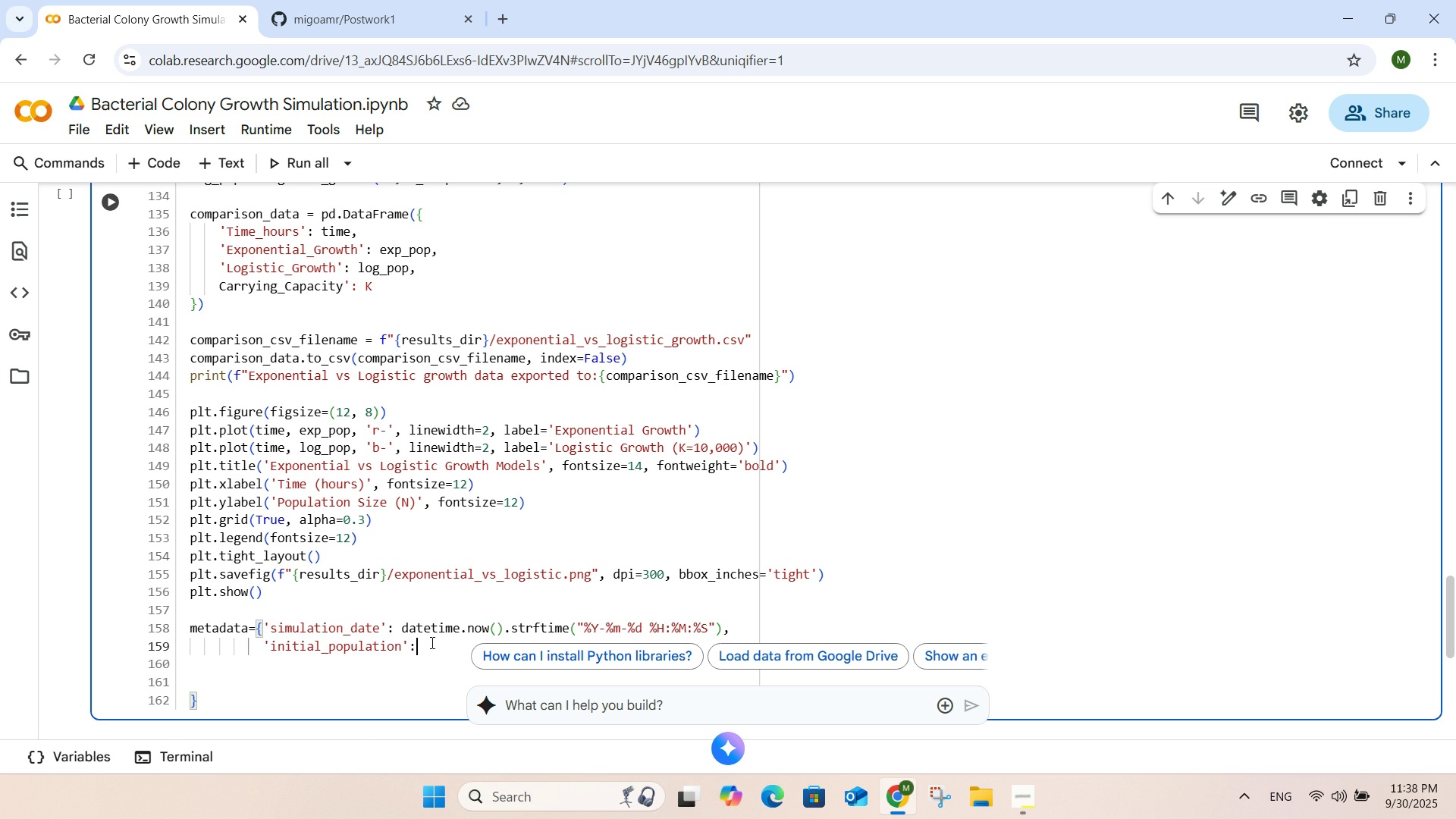 
key(Shift+Semicolon)
 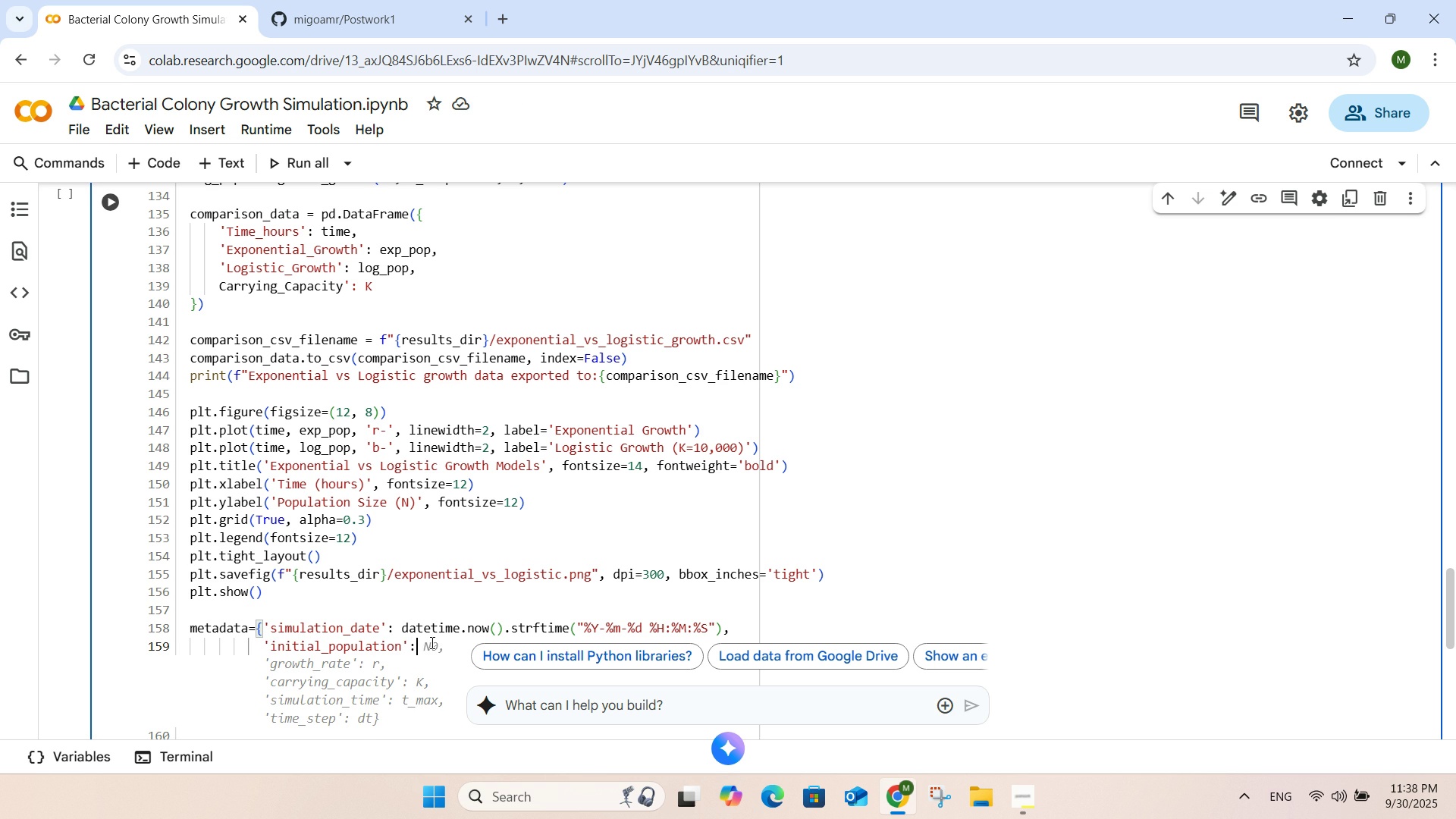 
key(Tab)